 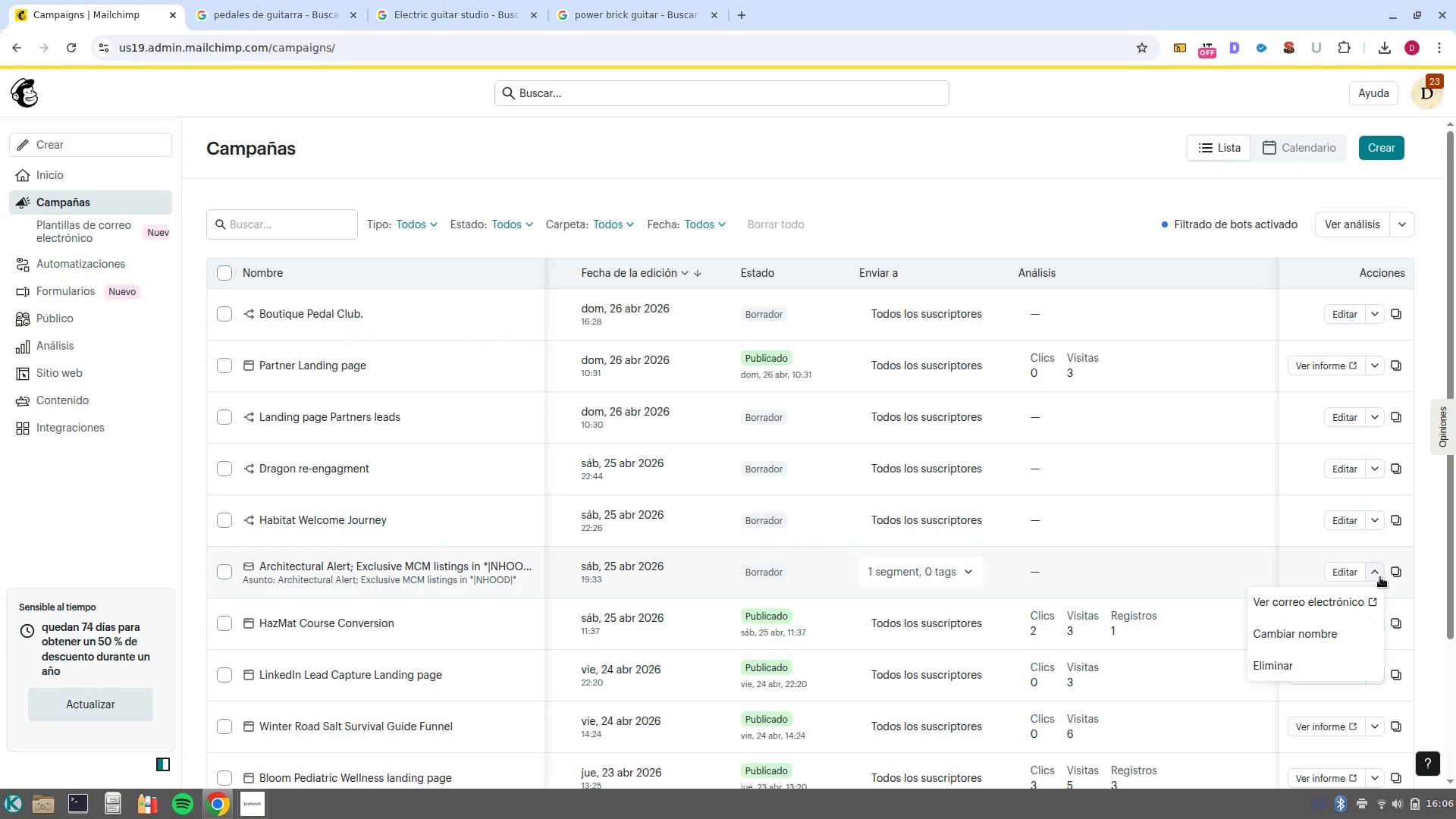 
left_click([995, 566])
 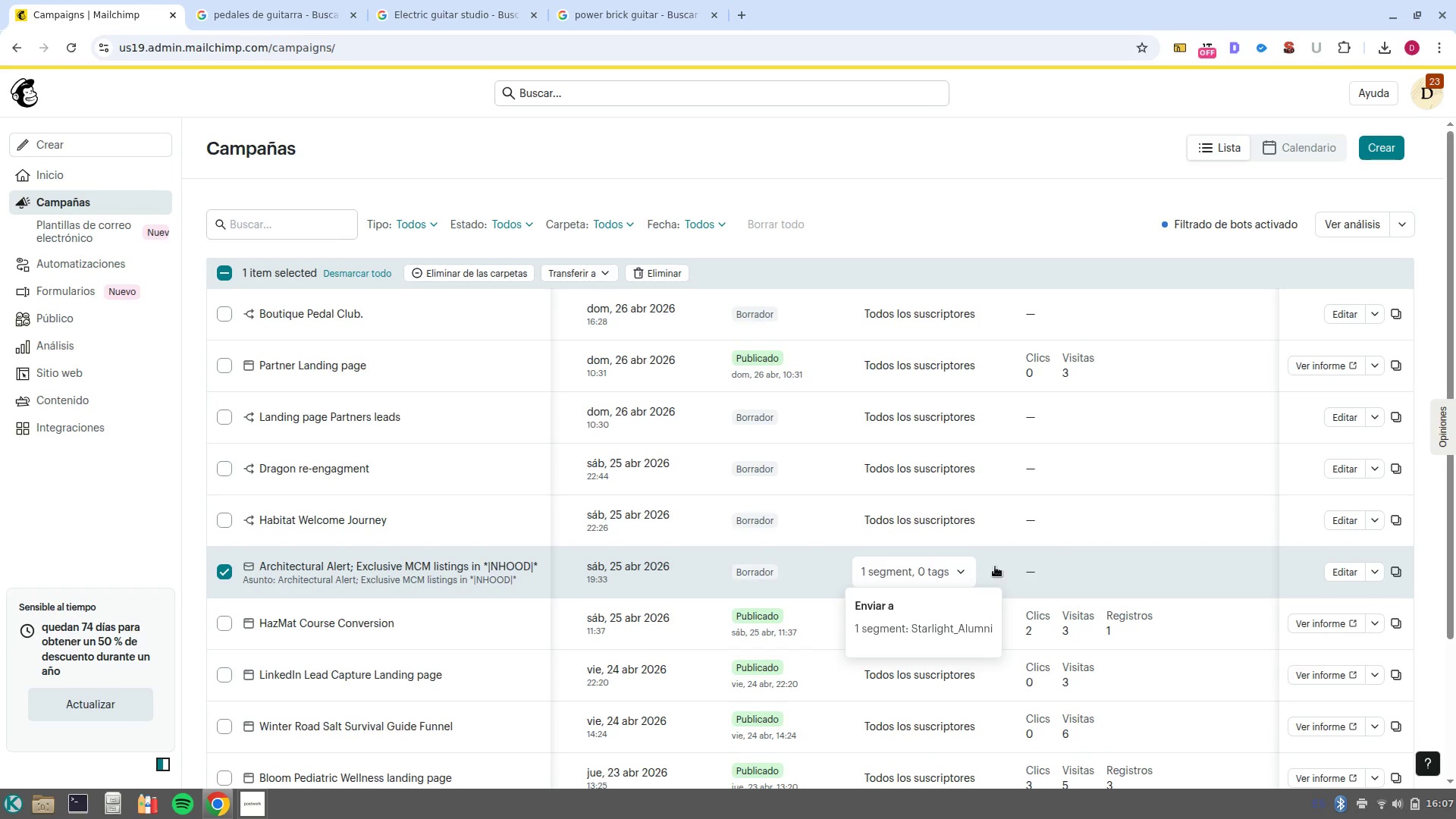 
left_click([1056, 574])
 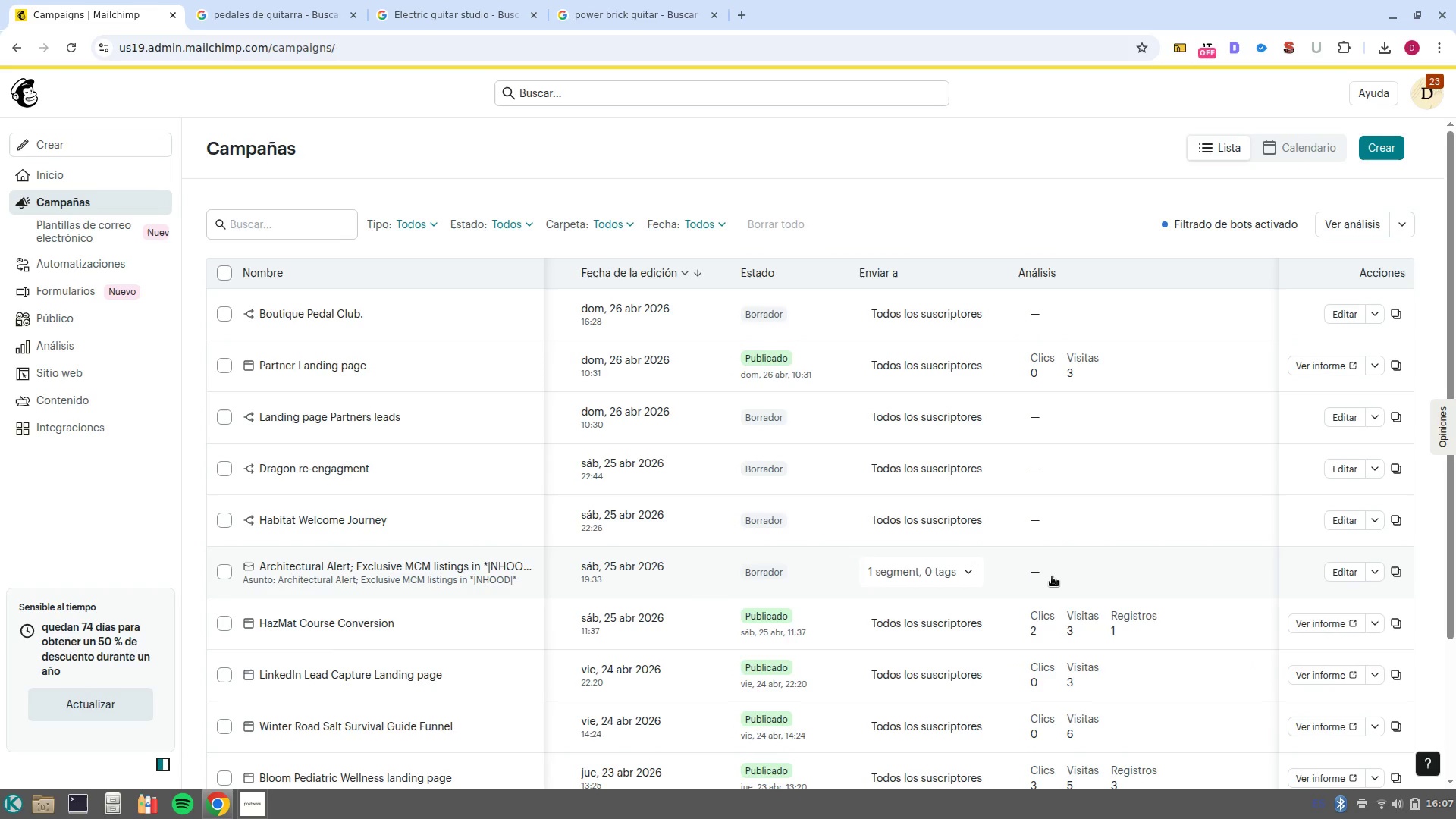 
left_click([1056, 571])
 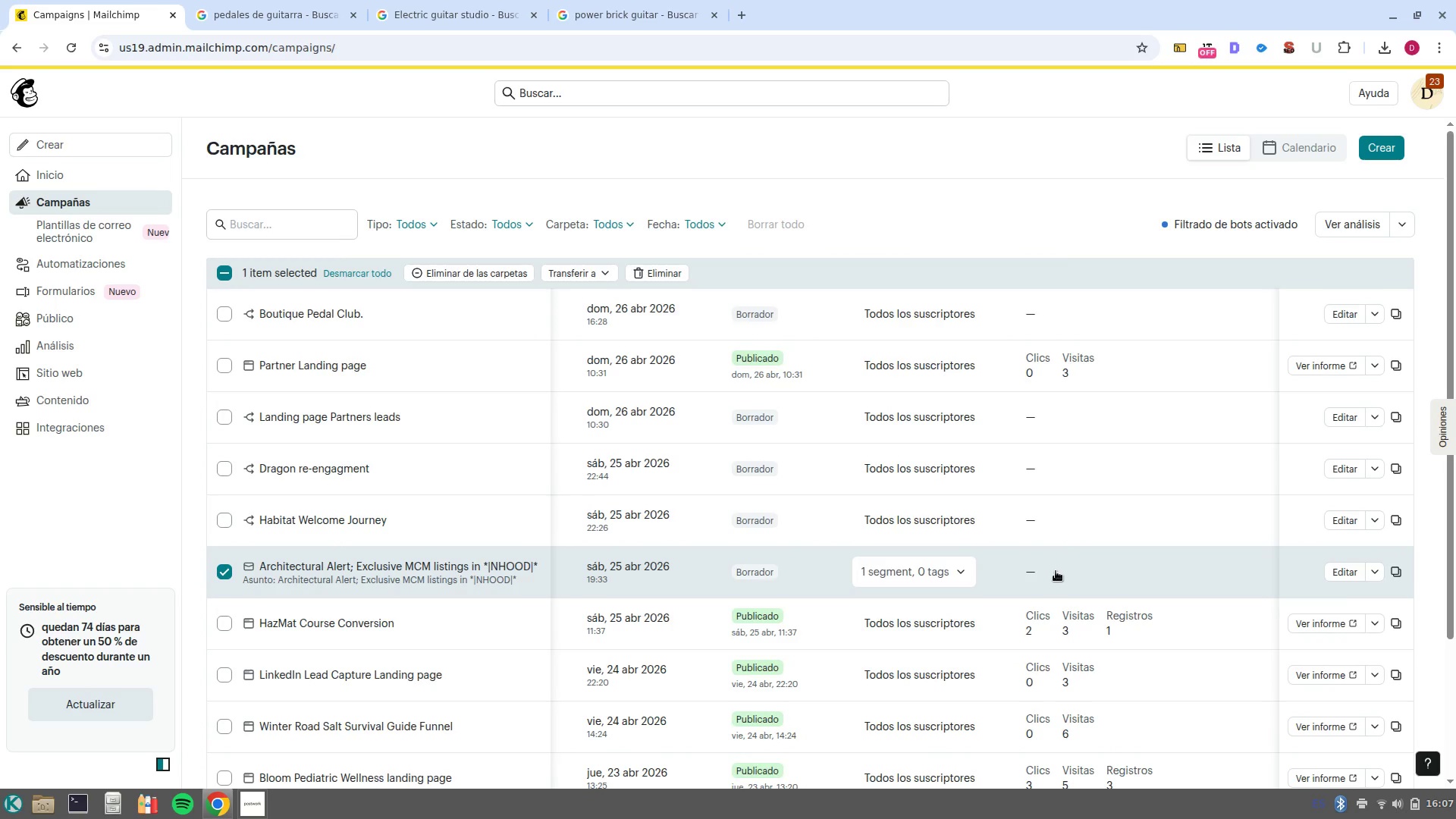 
left_click([1056, 571])
 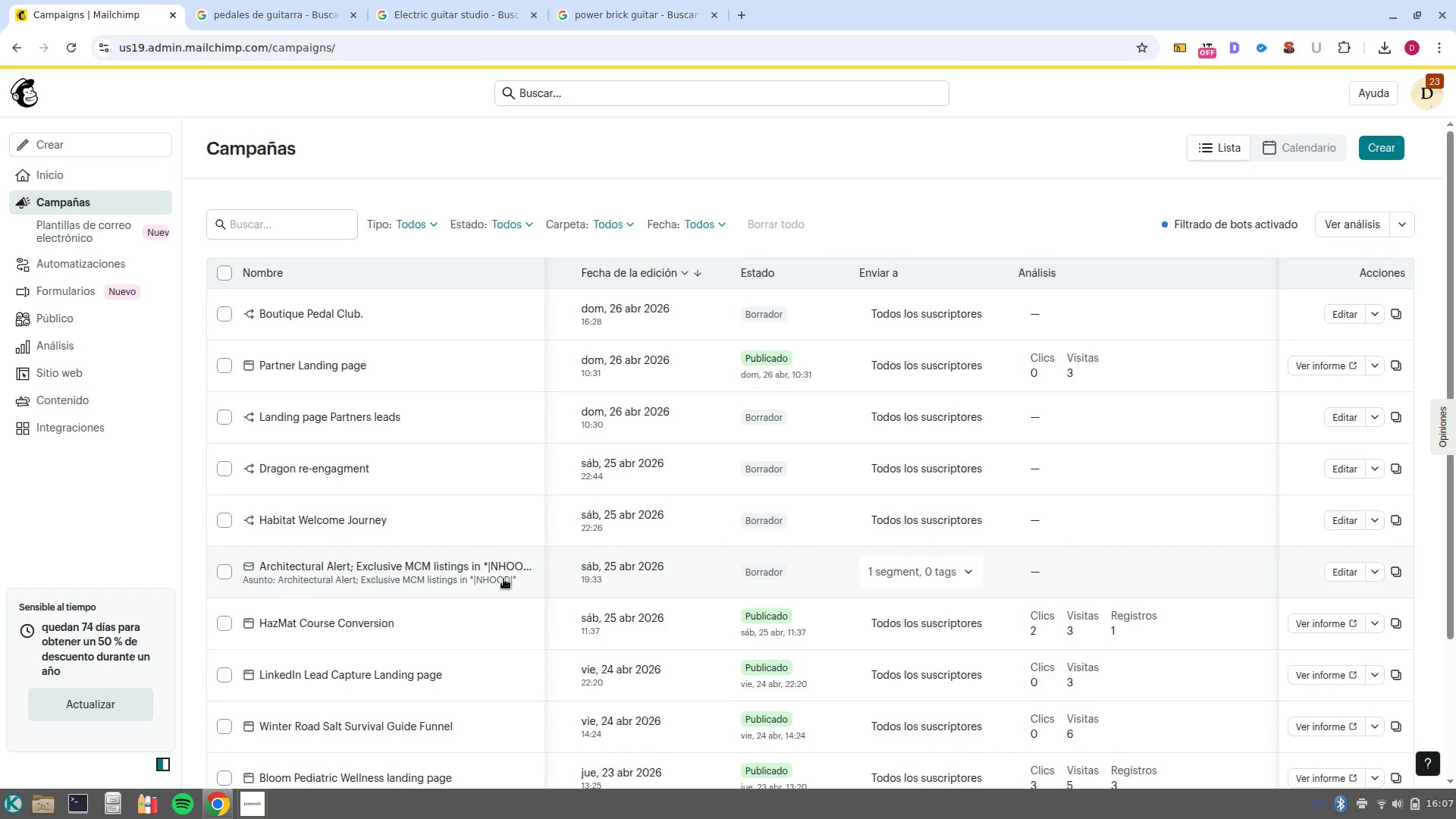 
left_click([504, 576])
 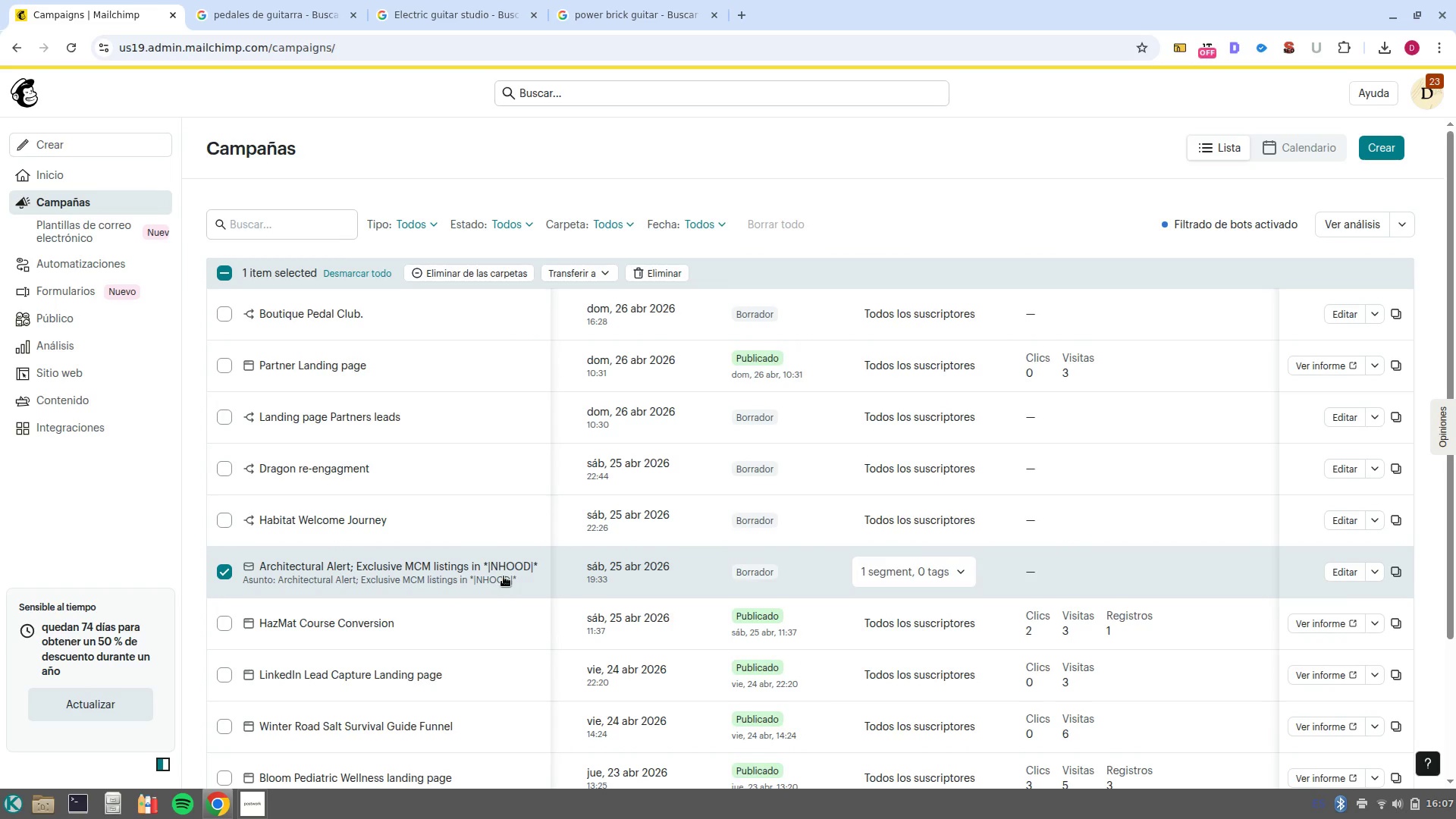 
left_click([500, 575])
 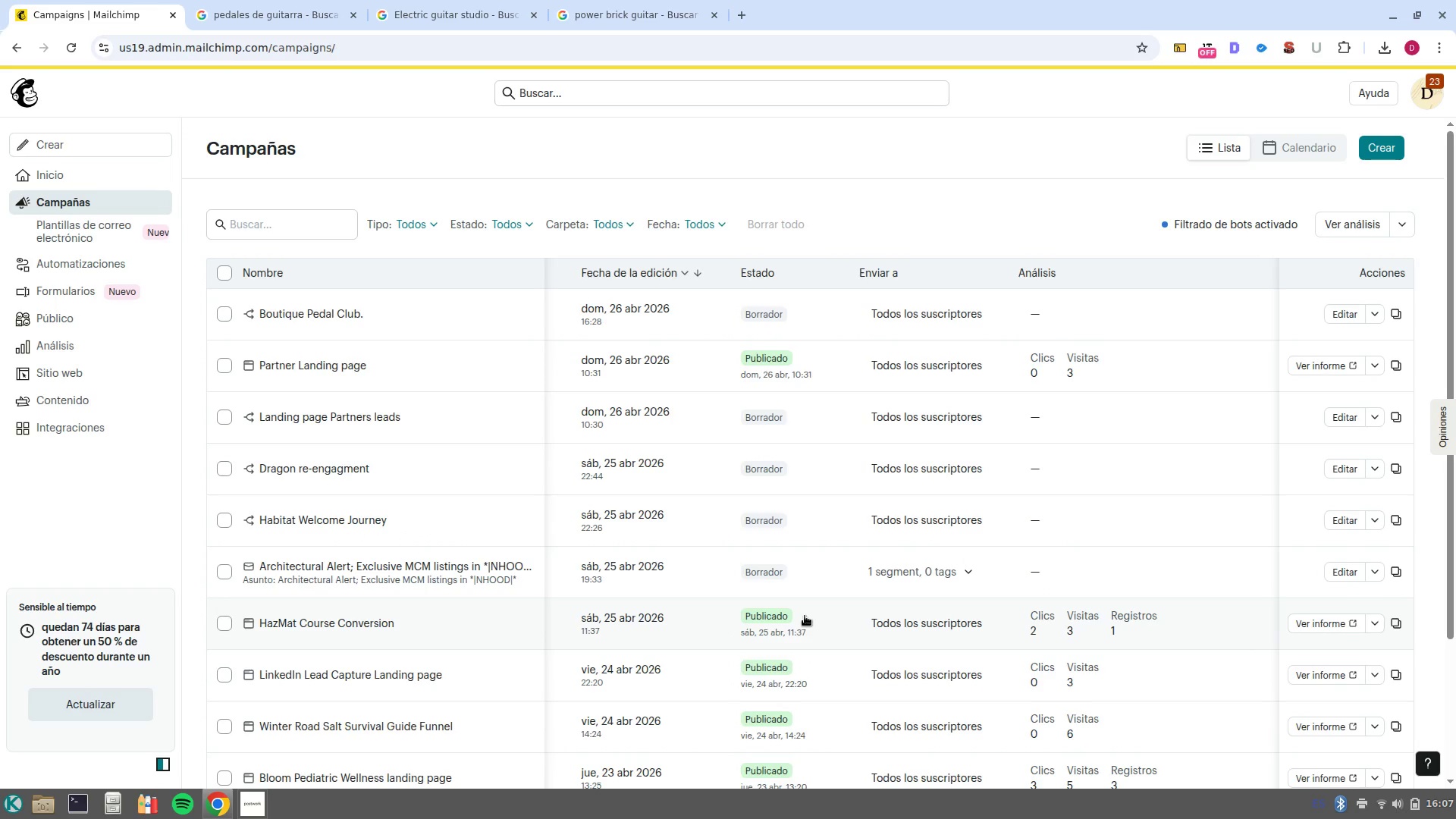 
scroll: coordinate [859, 602], scroll_direction: down, amount: 1.0
 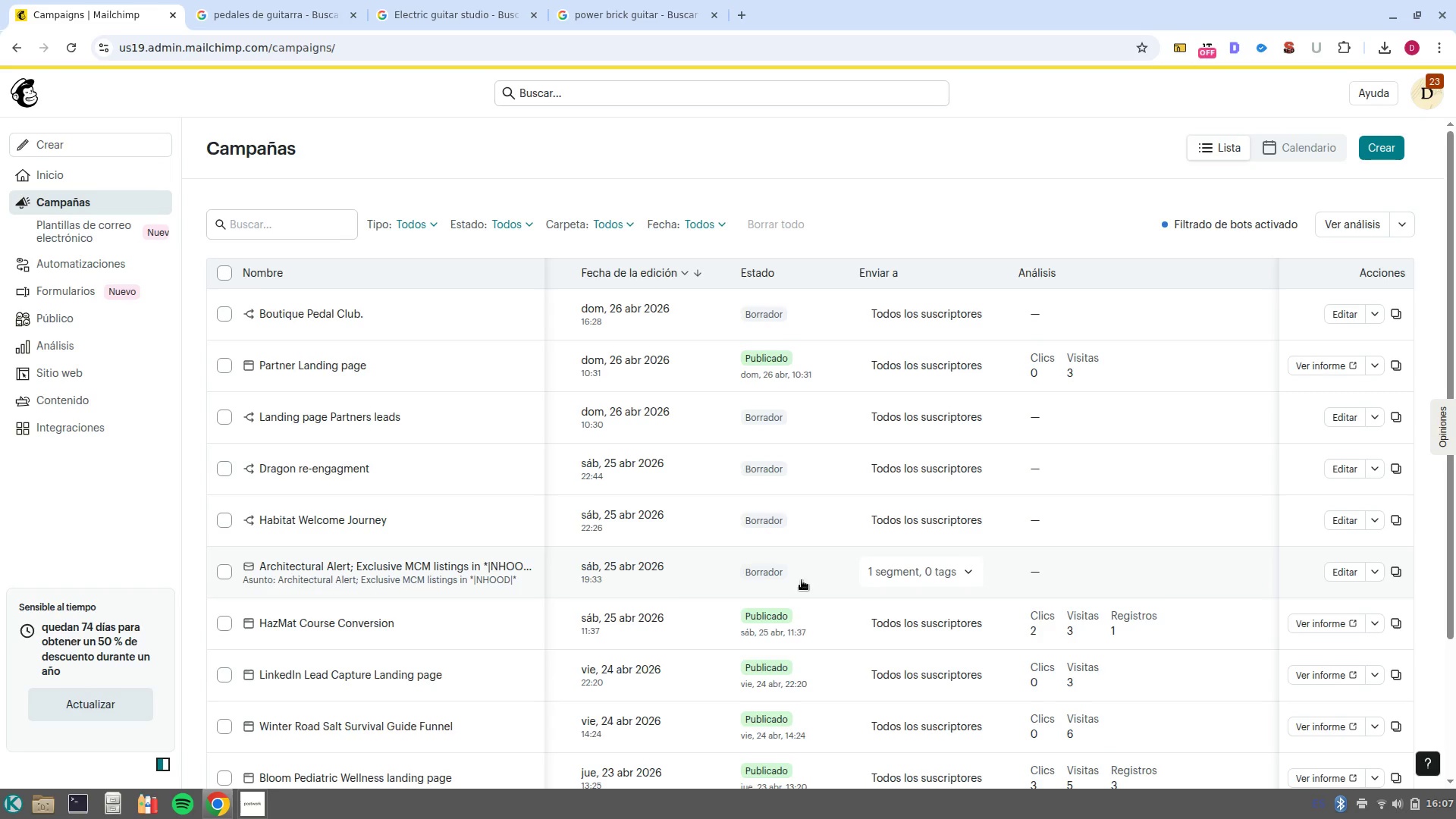 
left_click([823, 615])
 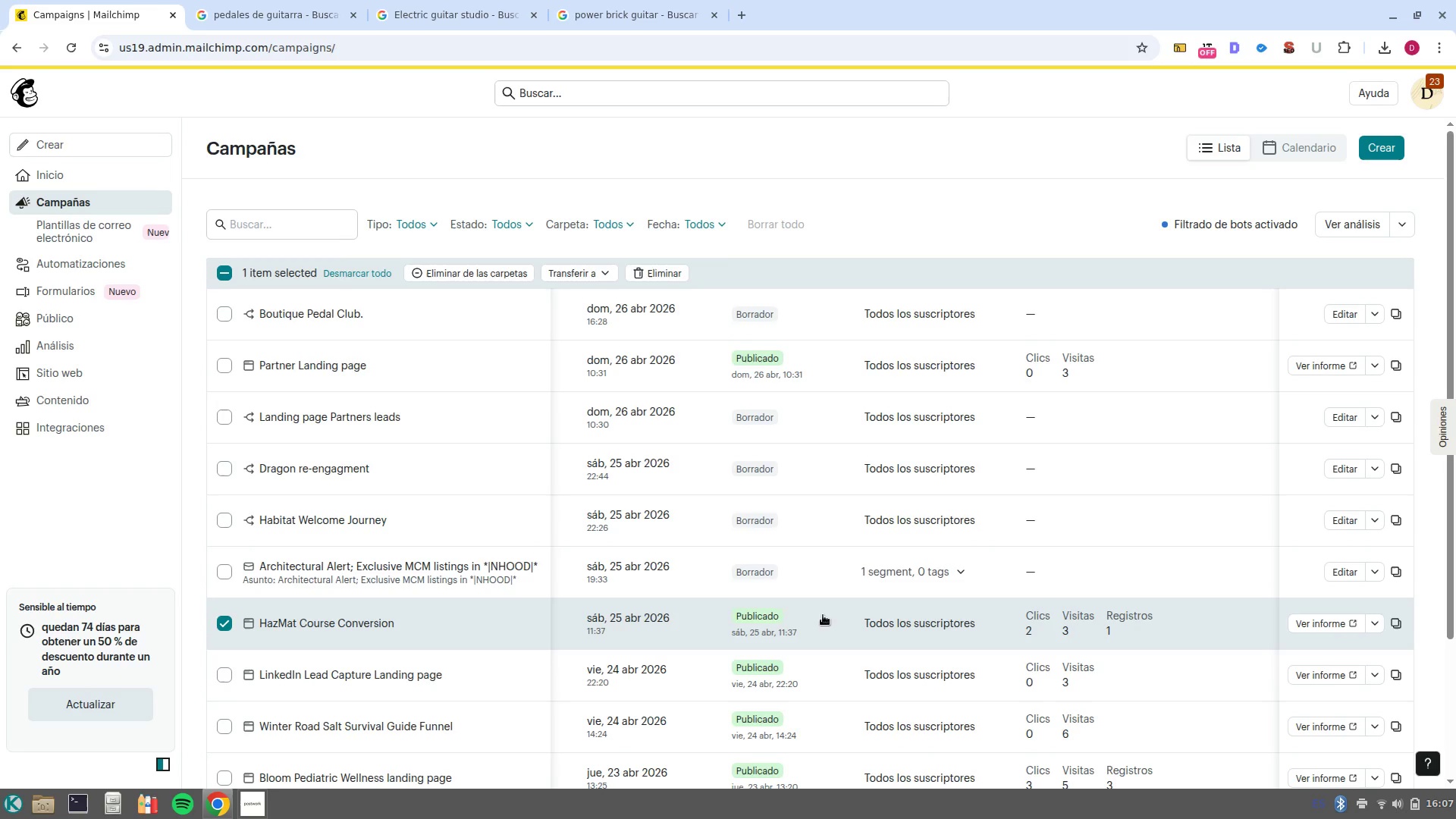 
left_click([823, 615])
 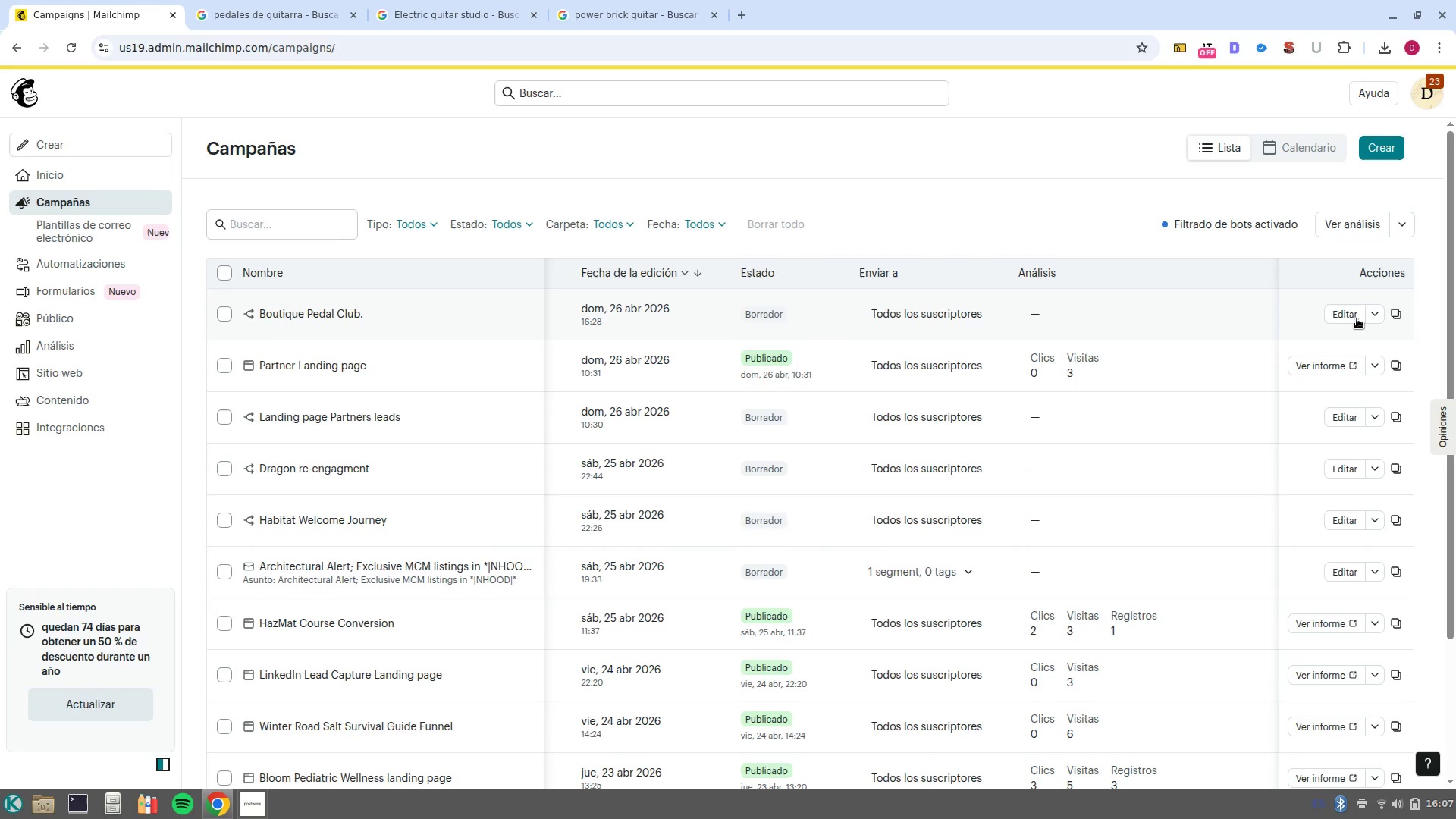 
wait(6.42)
 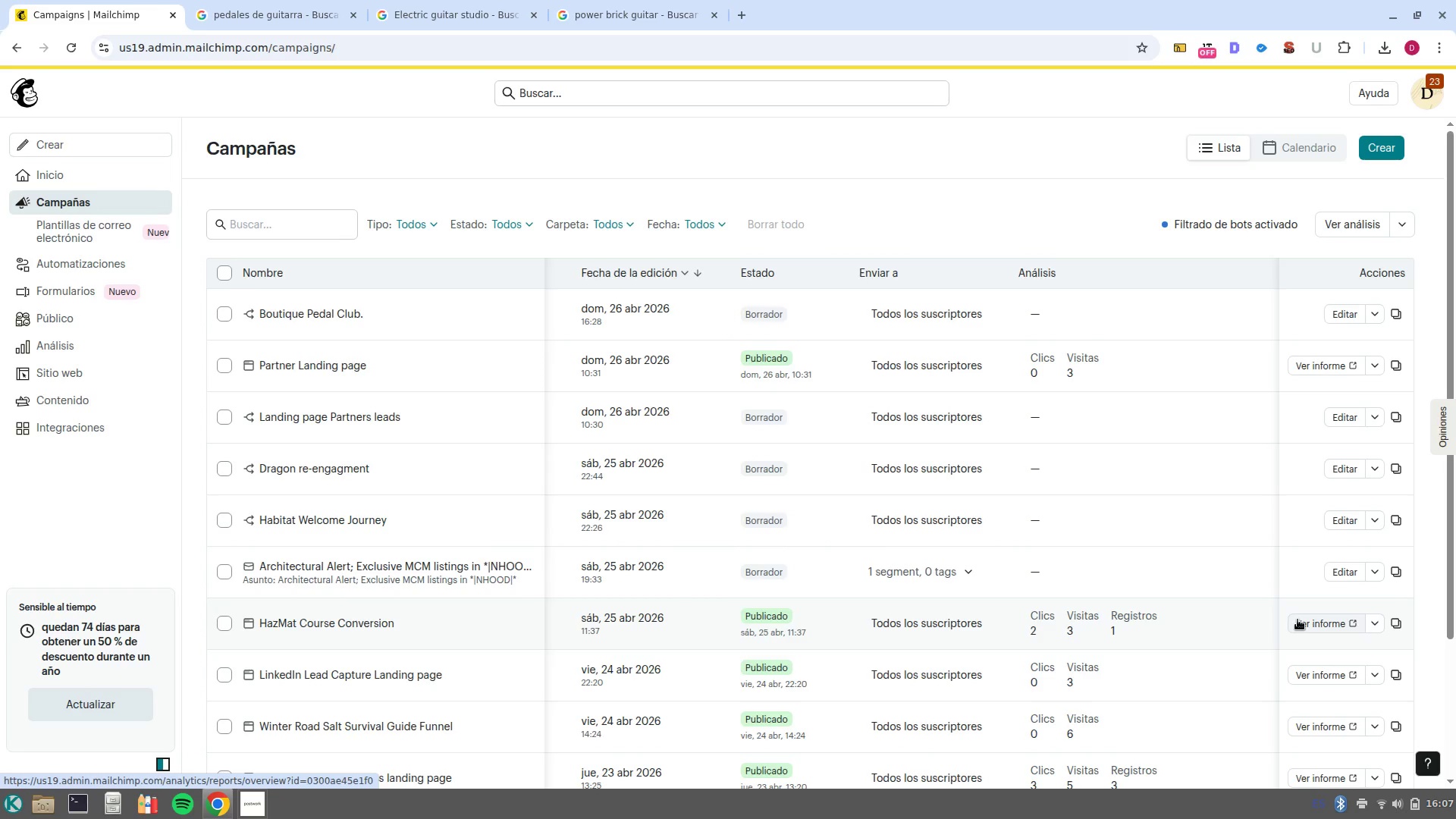 
left_click([1359, 314])
 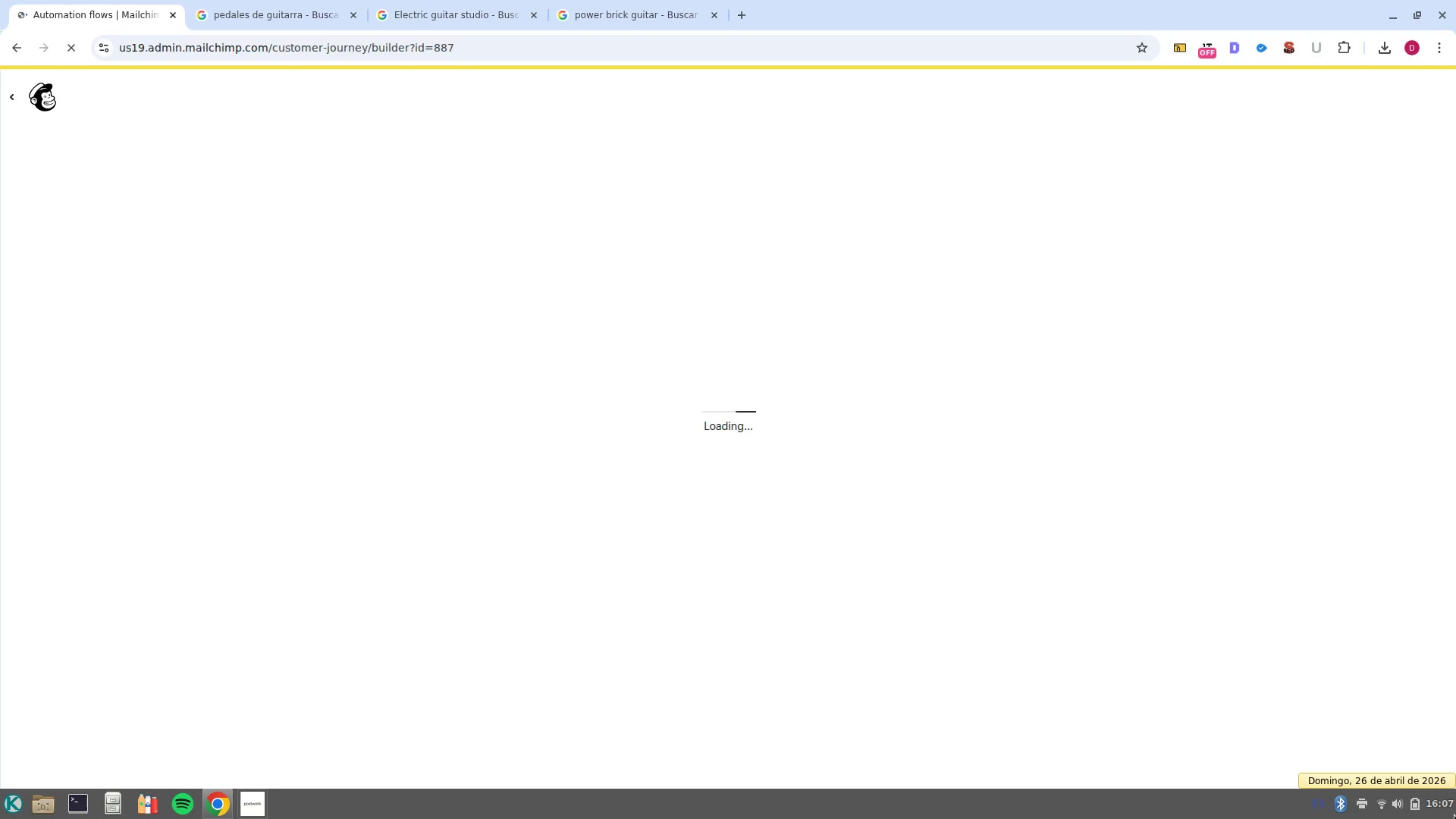 
wait(14.43)
 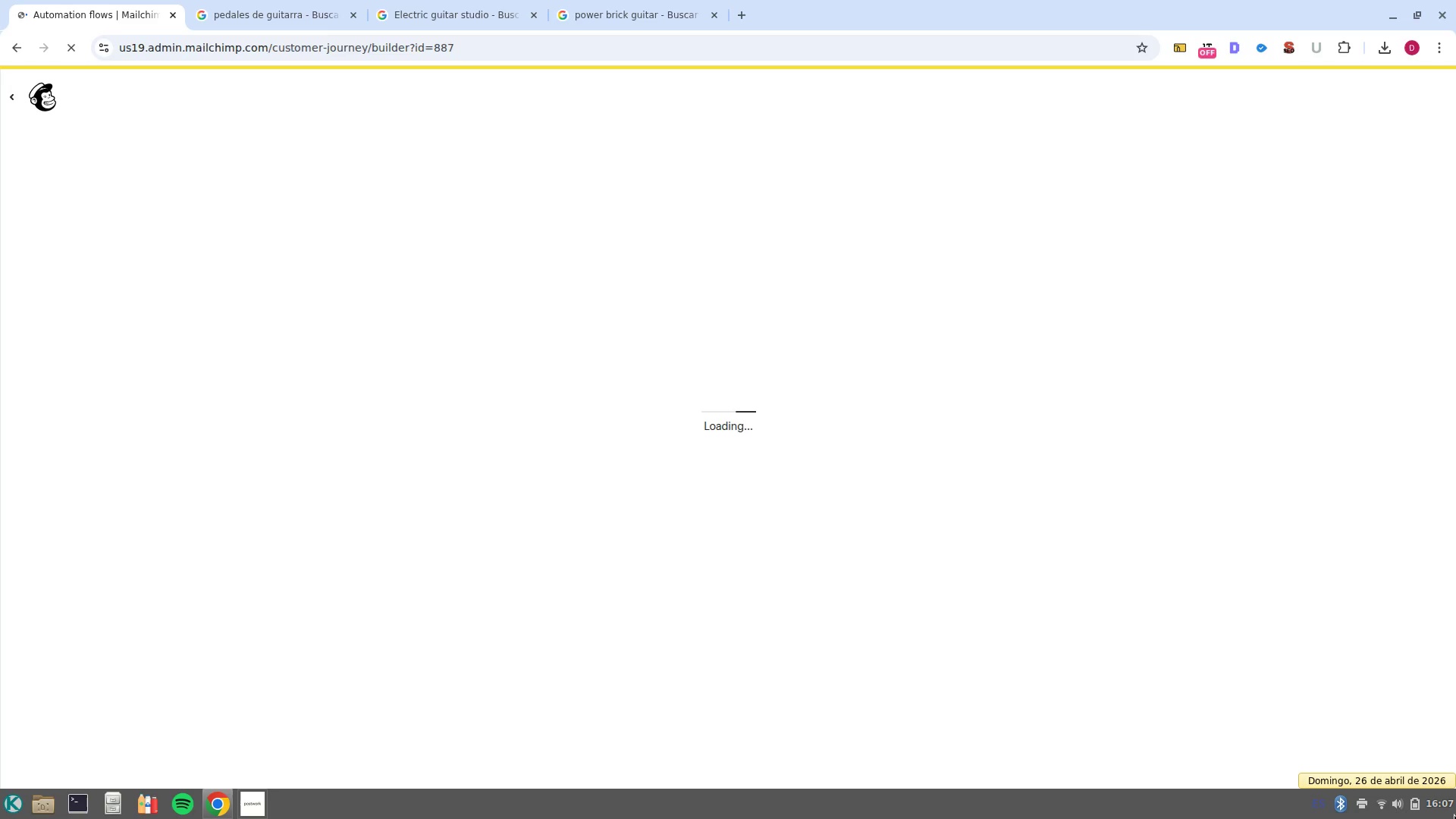 
left_click([267, 807])